 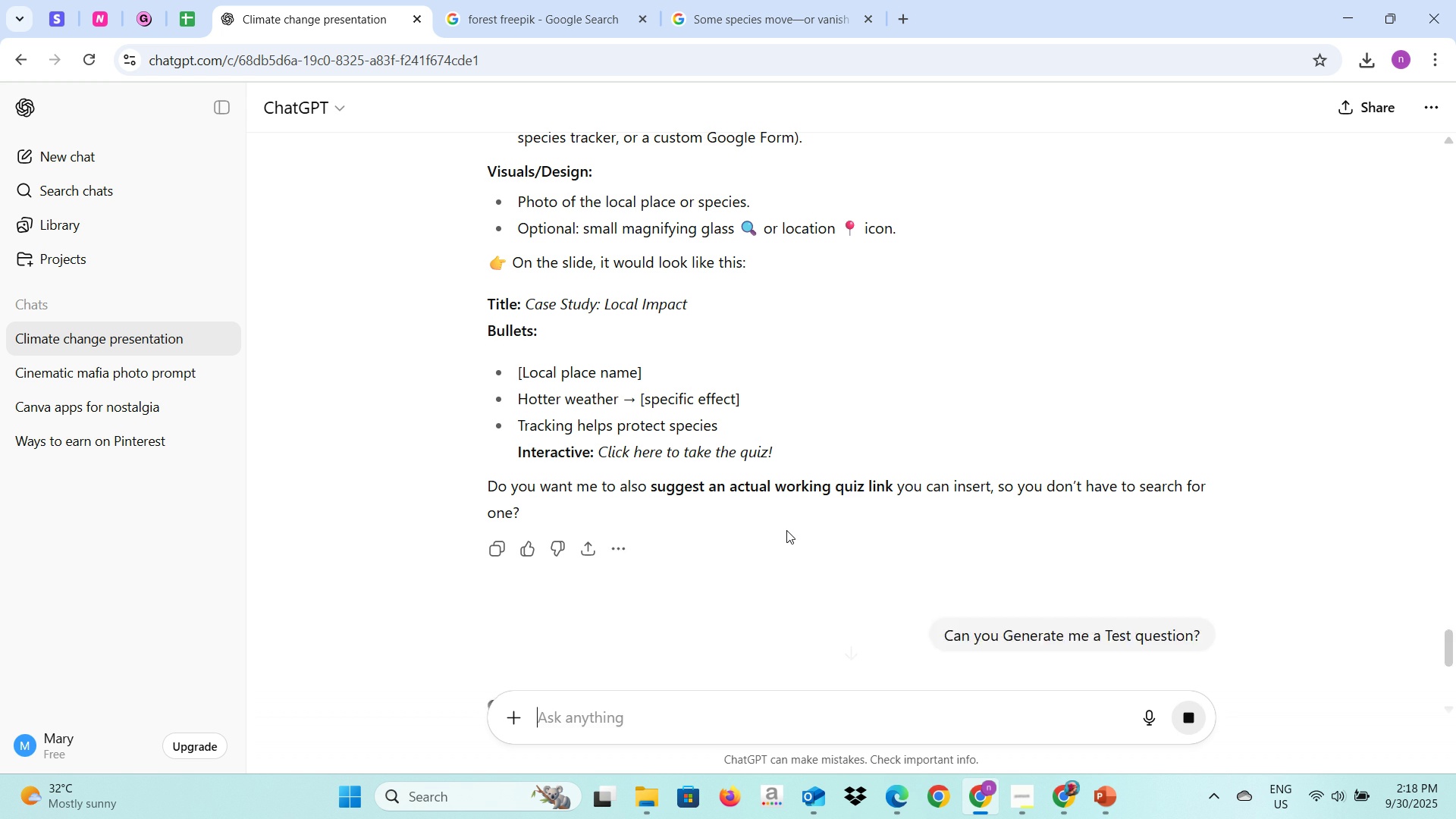 
key(Enter)
 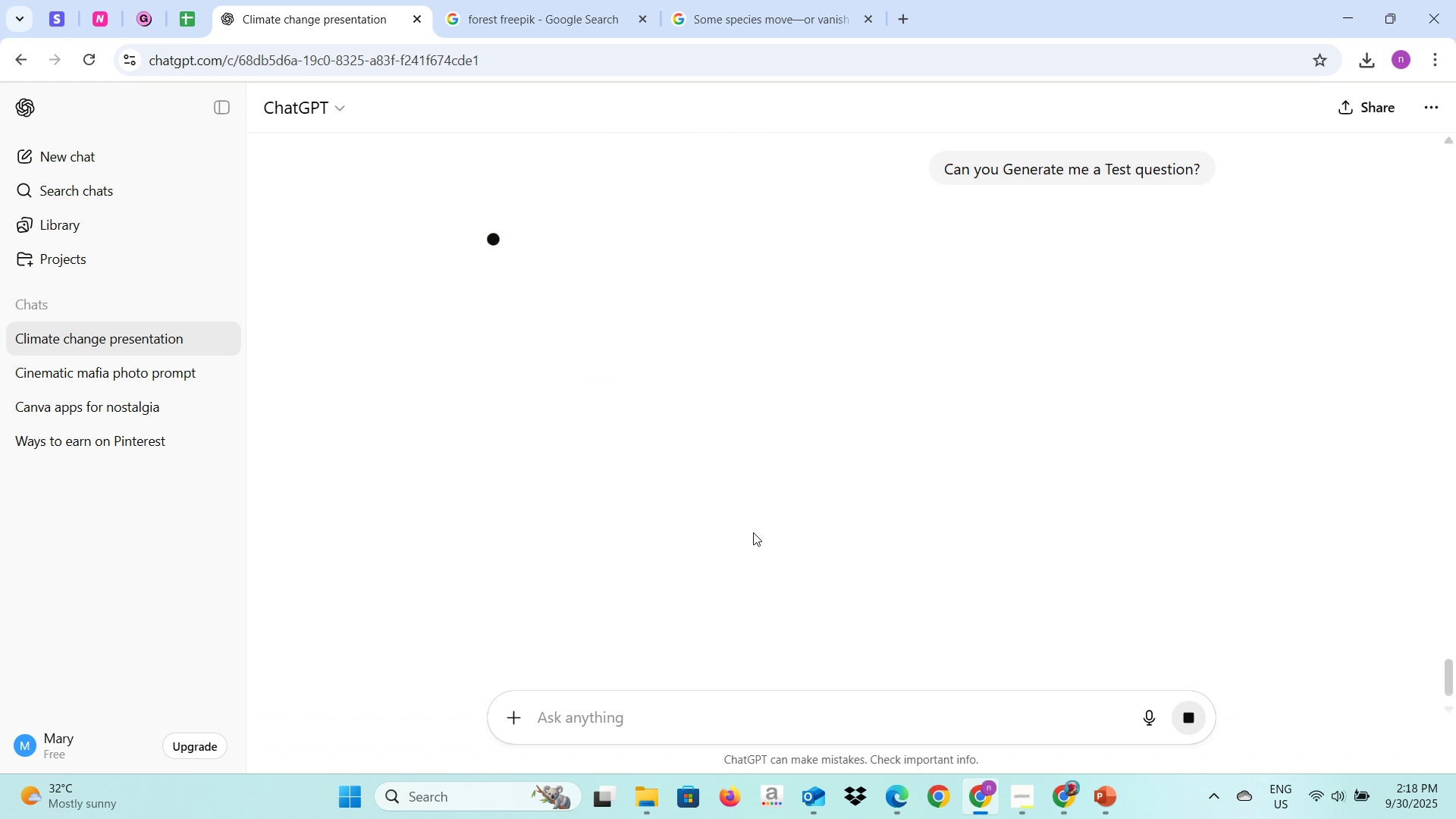 
scroll: coordinate [752, 531], scroll_direction: up, amount: 1.0
 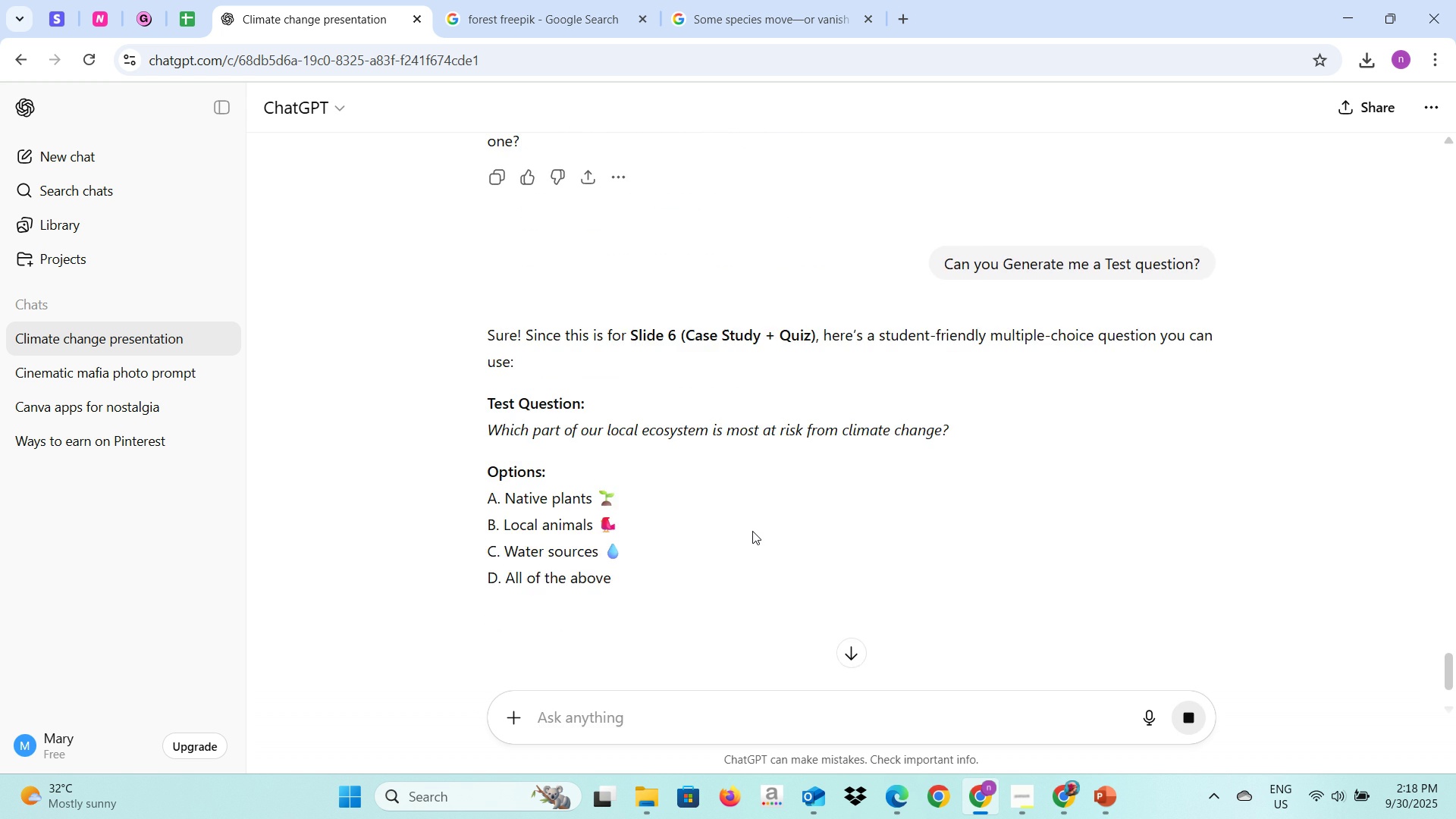 
scroll: coordinate [760, 518], scroll_direction: down, amount: 5.0
 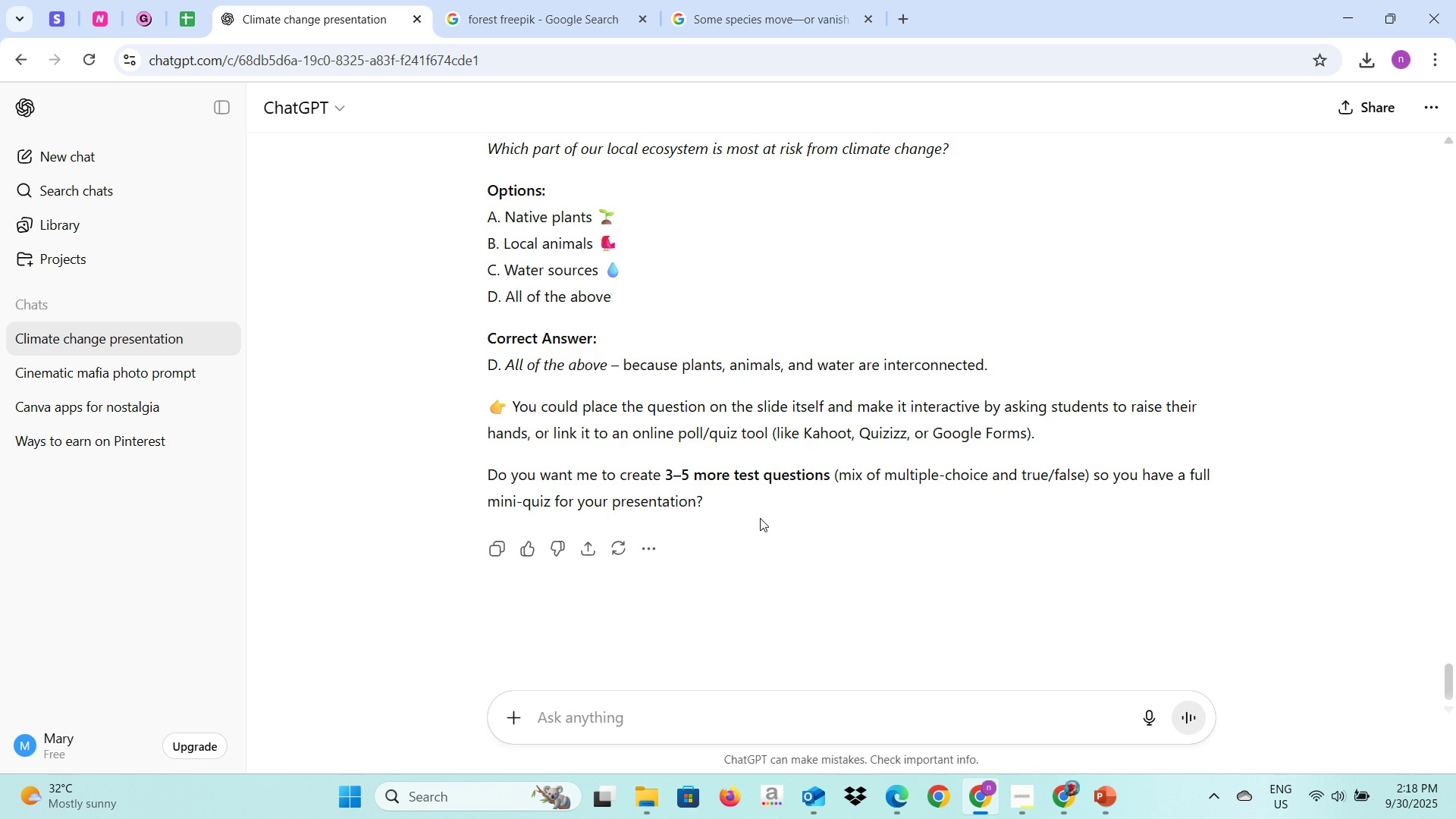 
scroll: coordinate [760, 518], scroll_direction: up, amount: 1.0
 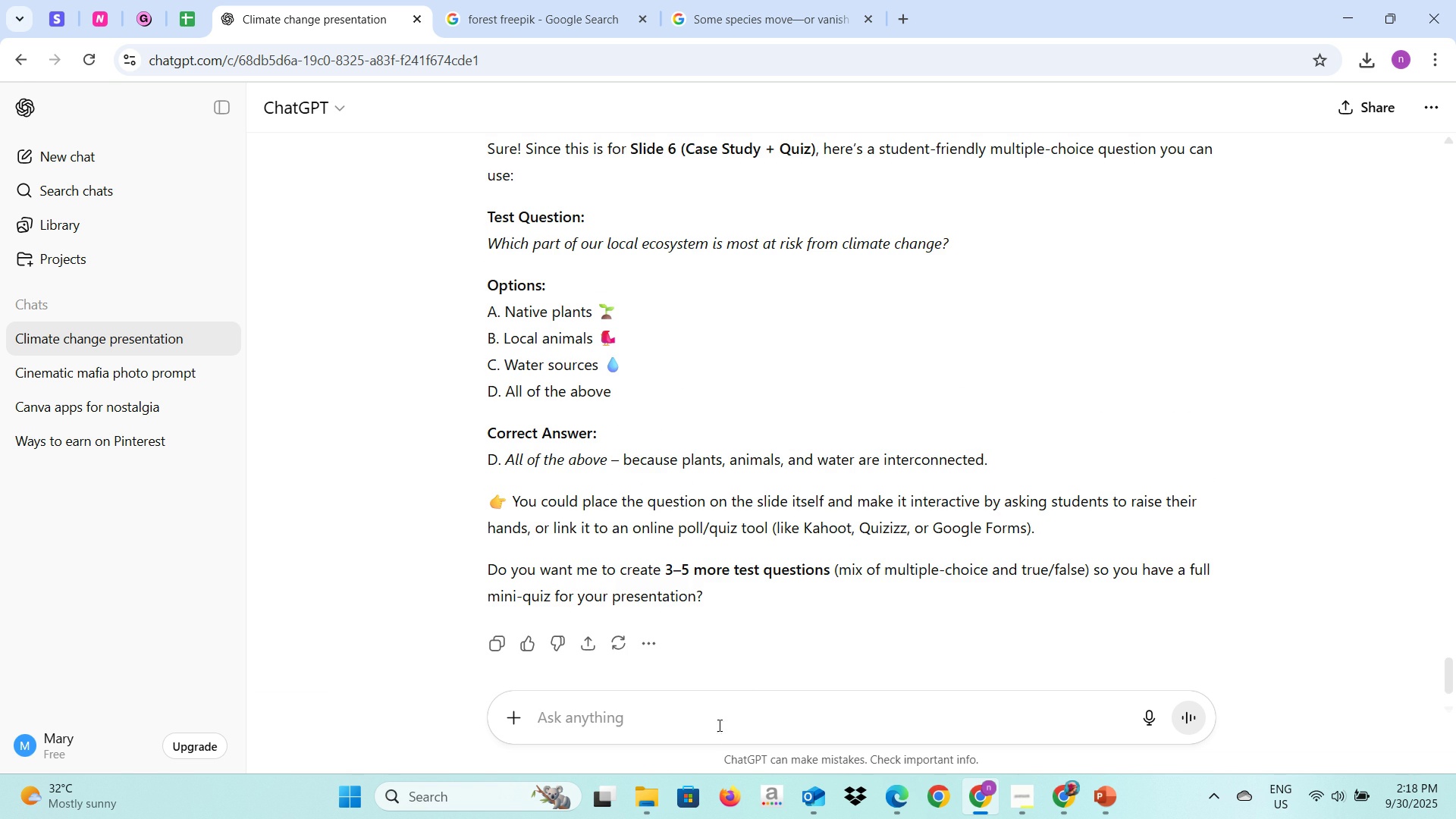 
left_click([718, 712])
 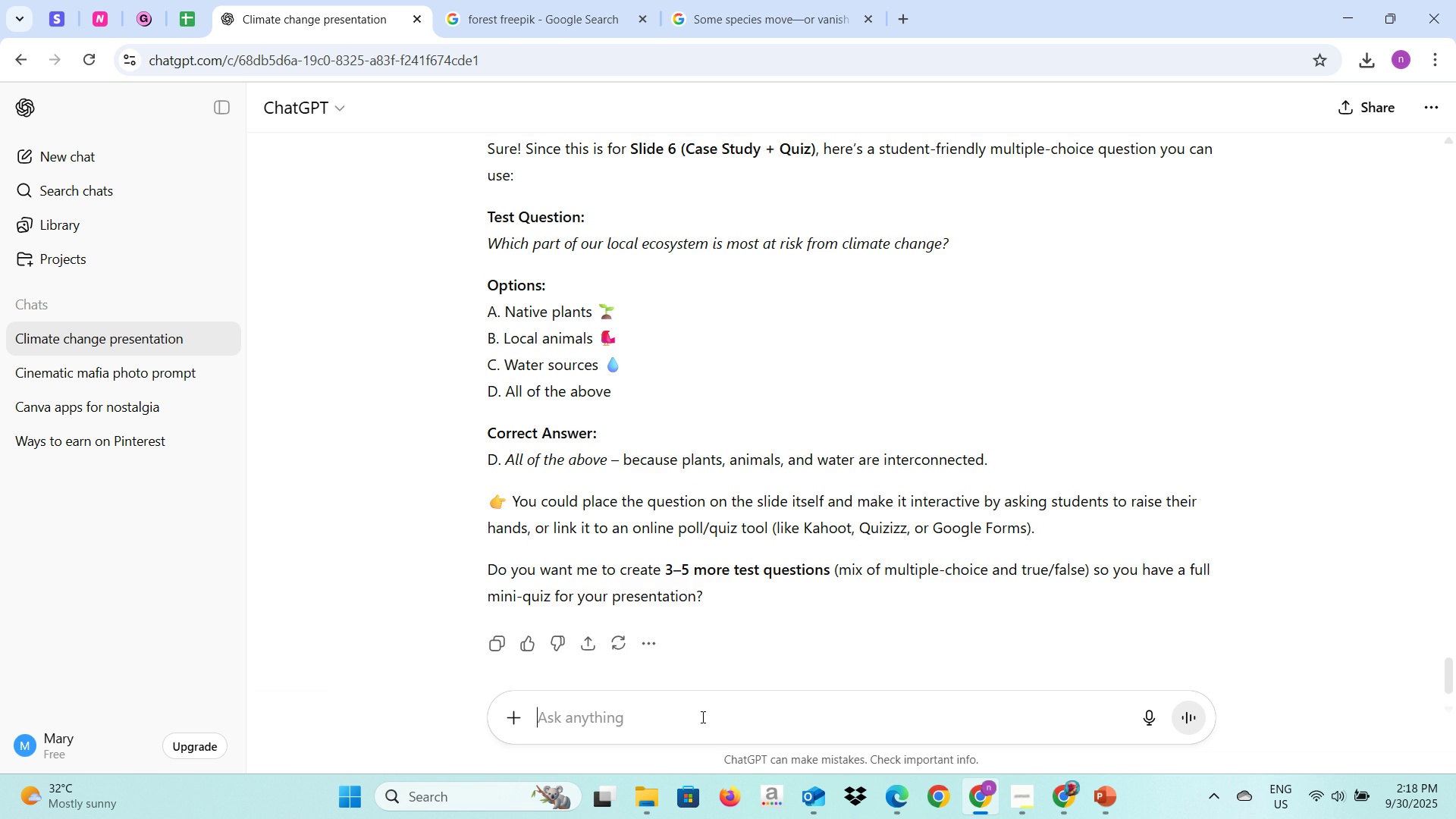 
type(I mena)
key(Backspace)
key(Backspace)
type(an atleast % )
key(Backspace)
key(Backspace)
type(5 questions)